 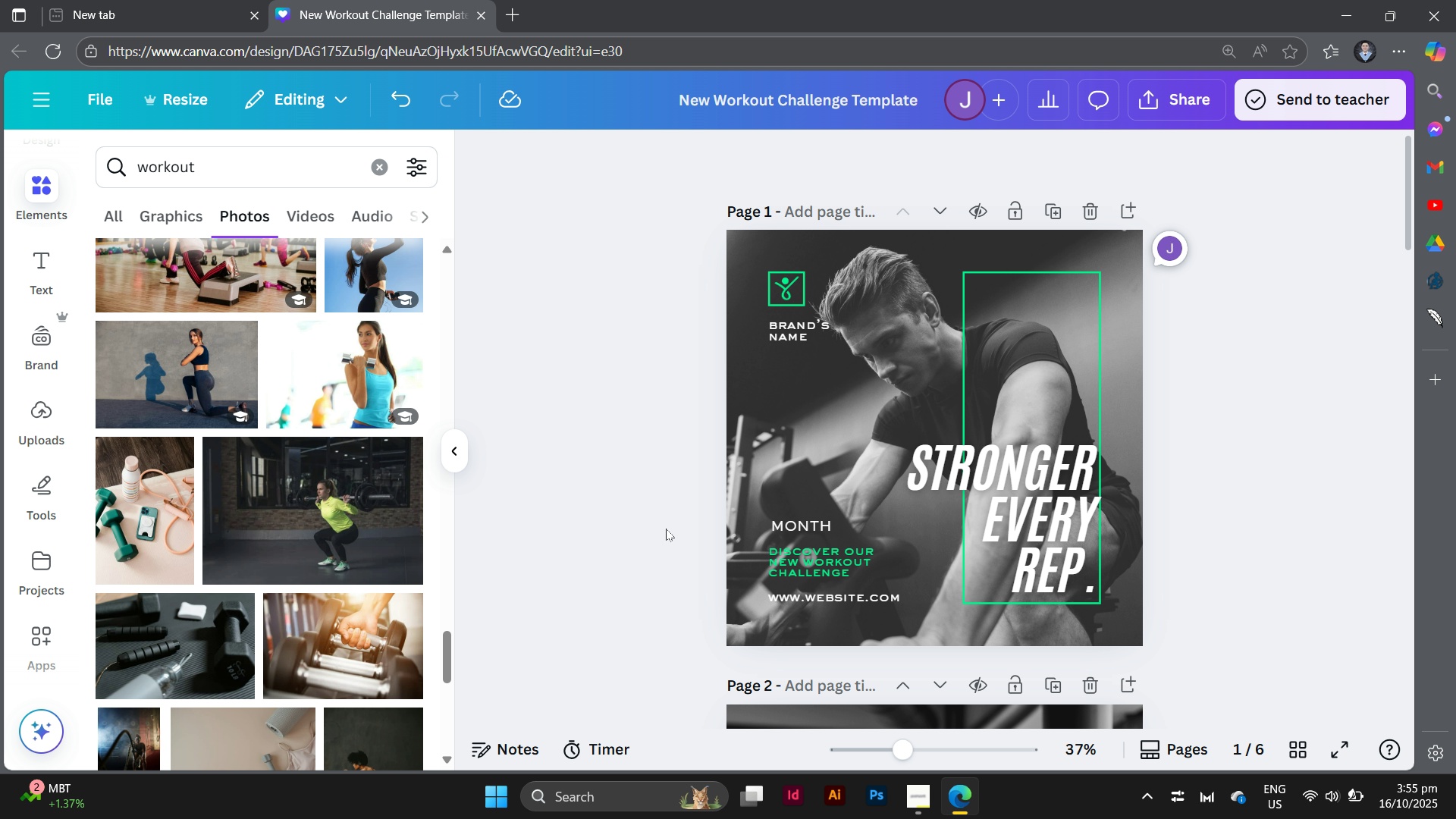 
scroll: coordinate [1188, 392], scroll_direction: down, amount: 2.0
 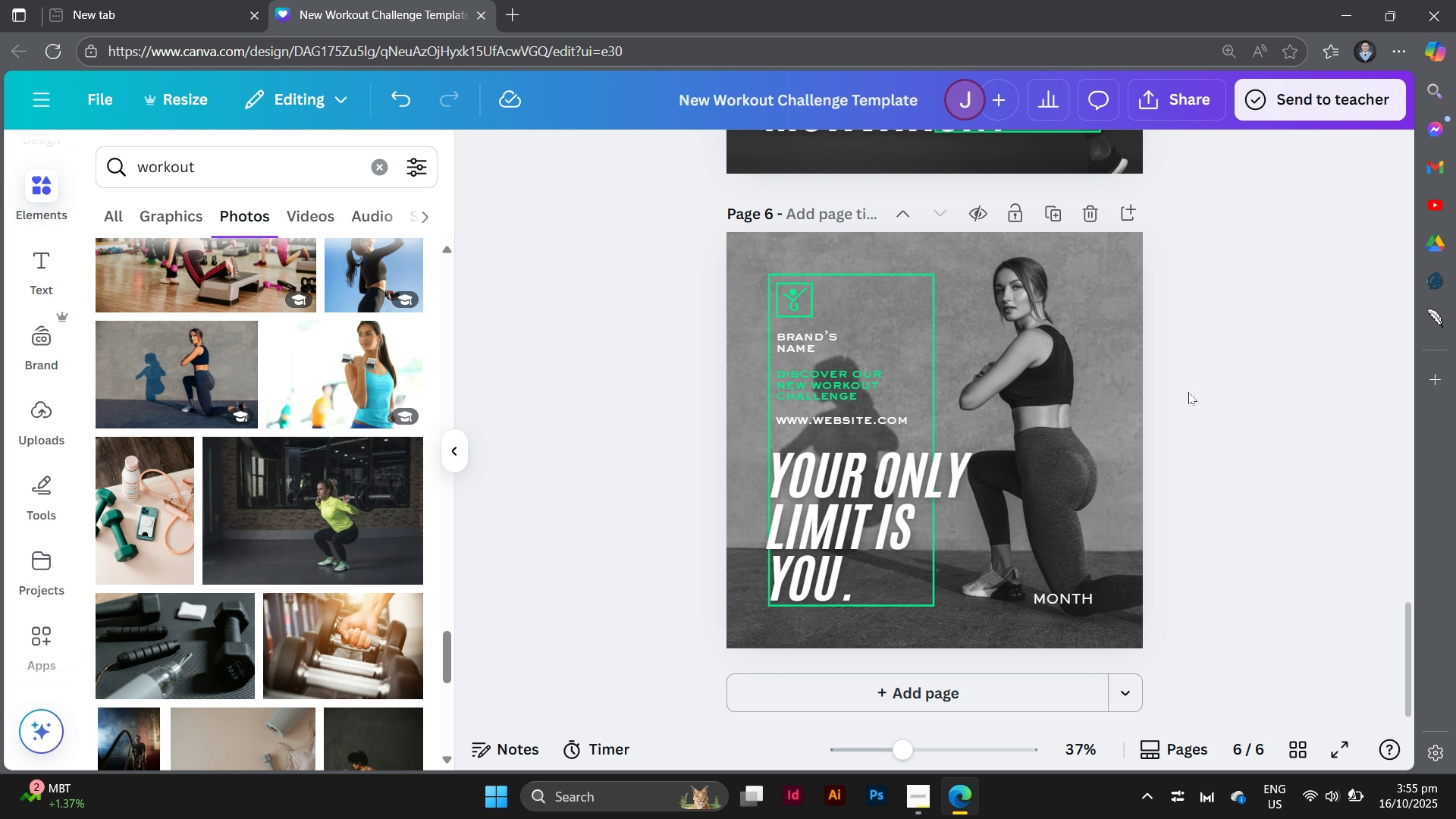 
wait(18.43)
 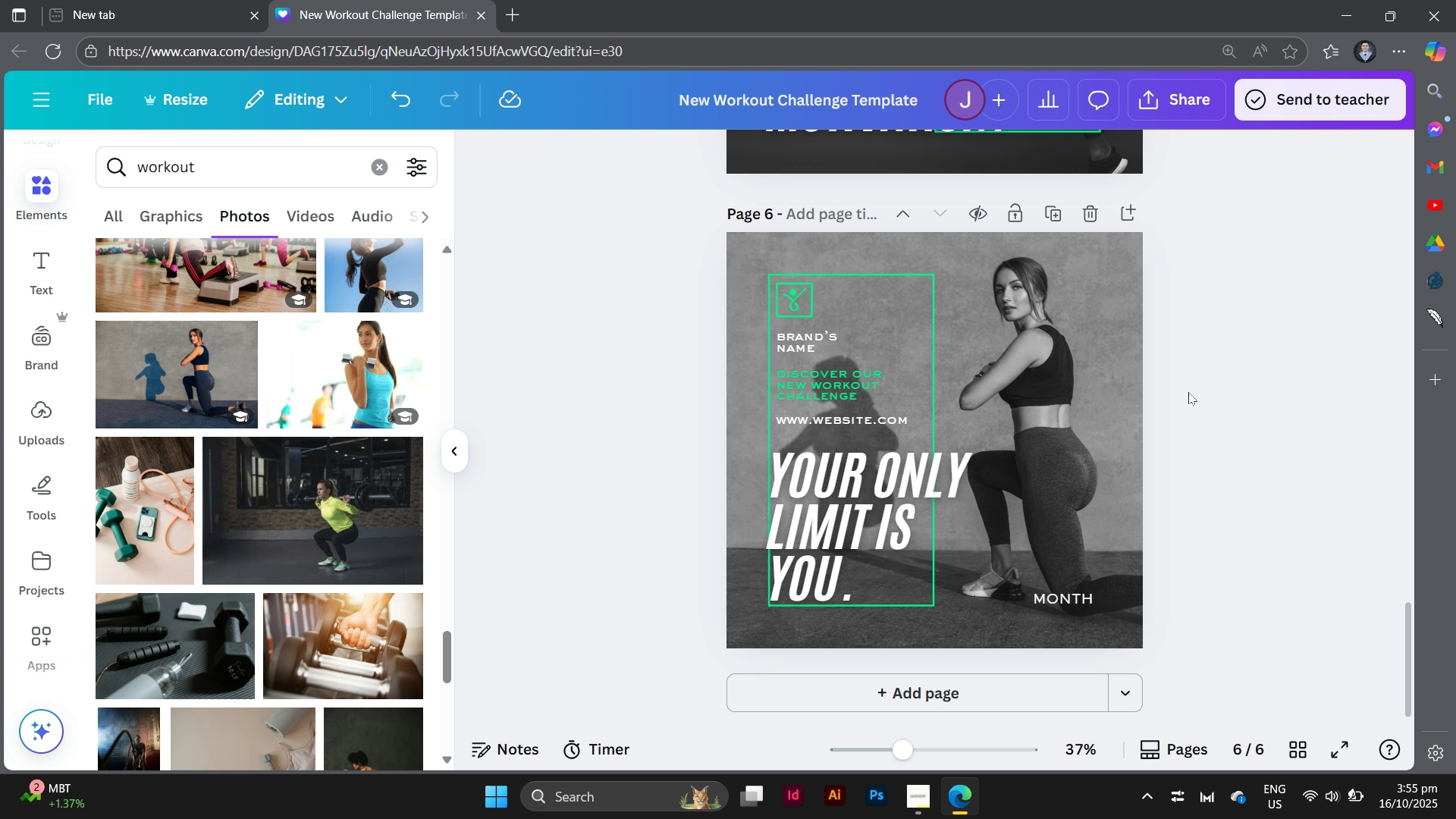 
scroll: coordinate [1188, 392], scroll_direction: up, amount: 22.0
 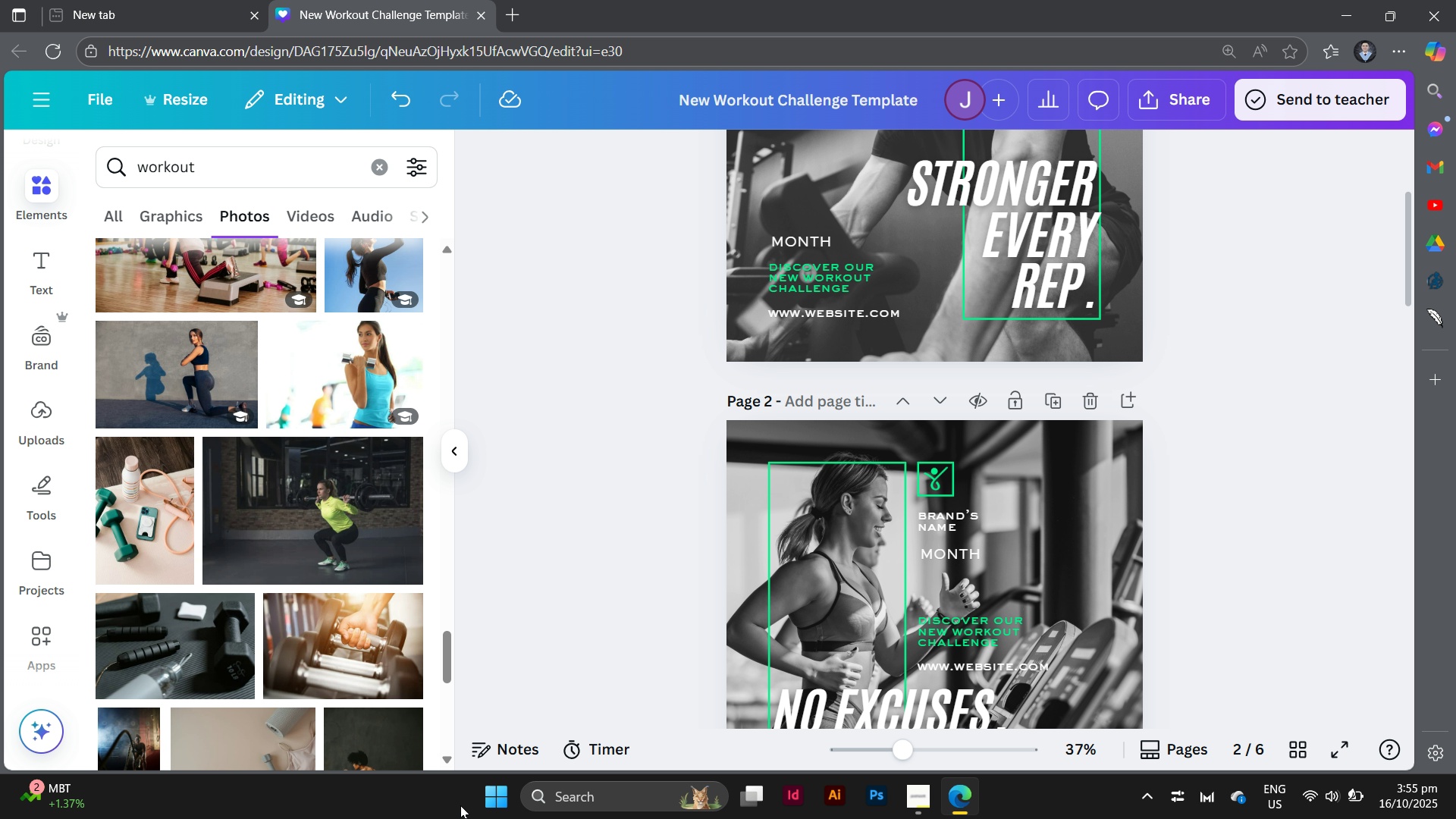 
mouse_move([628, 760])
 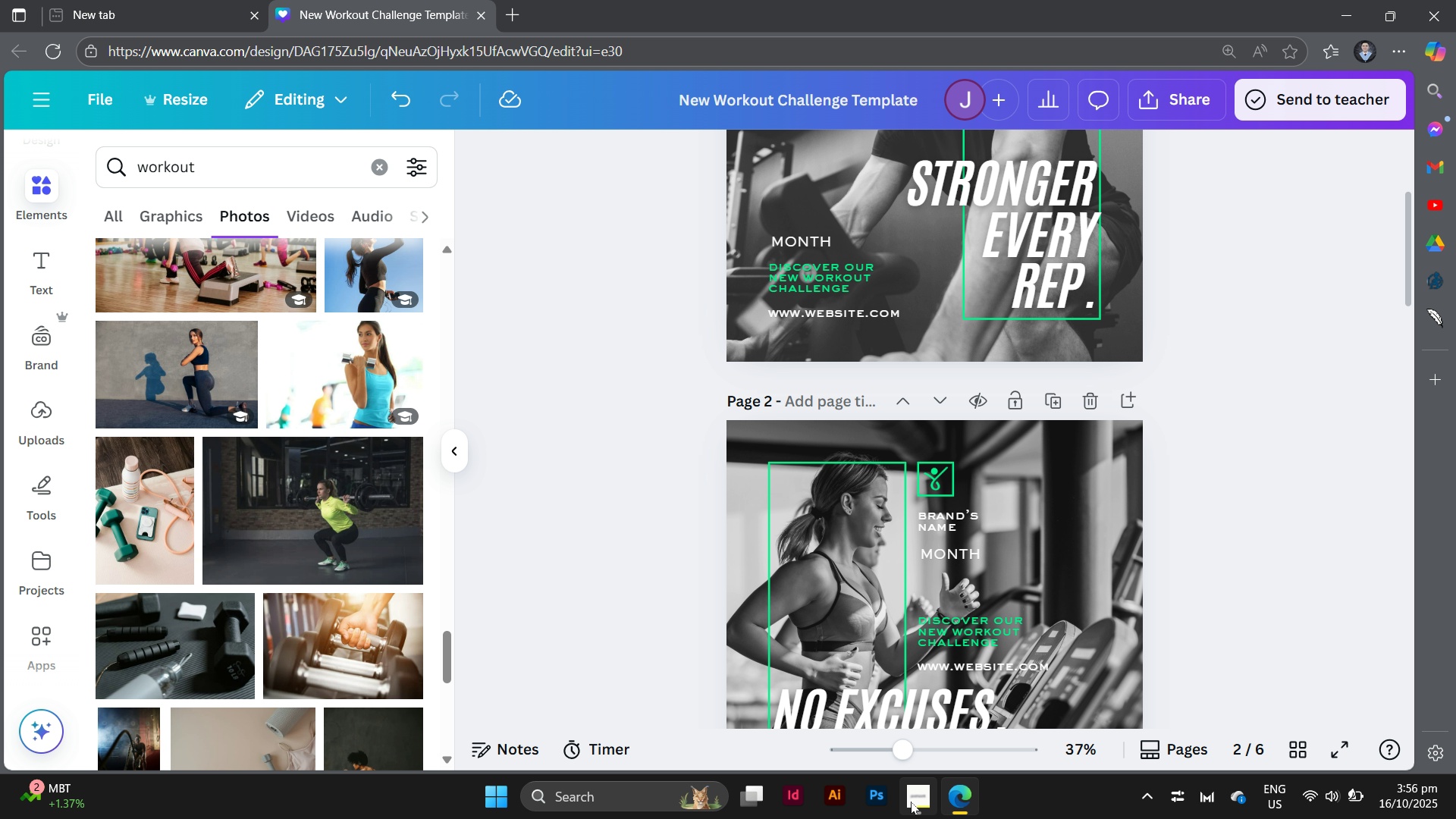 
left_click([911, 802])
 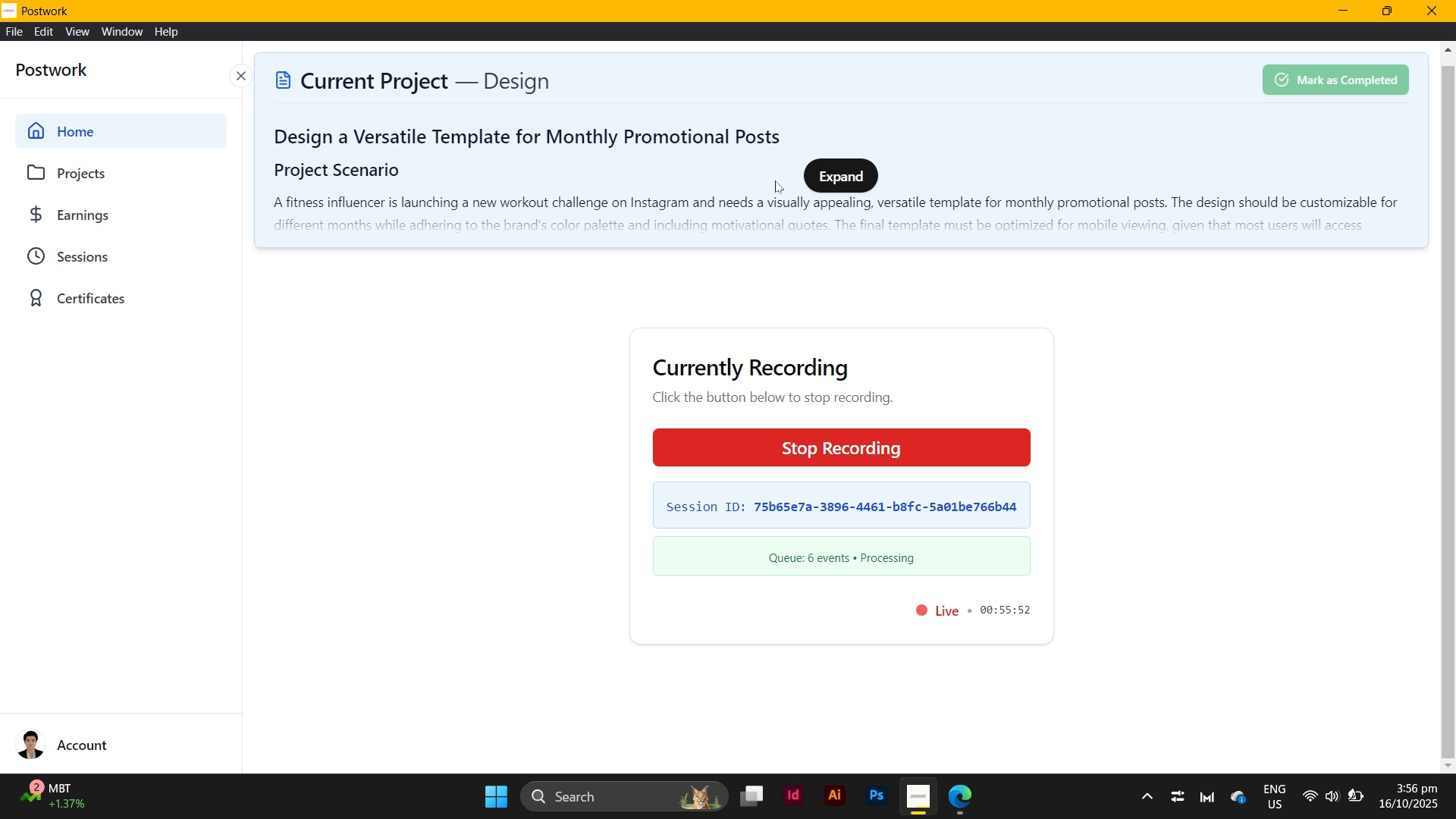 
left_click([831, 181])
 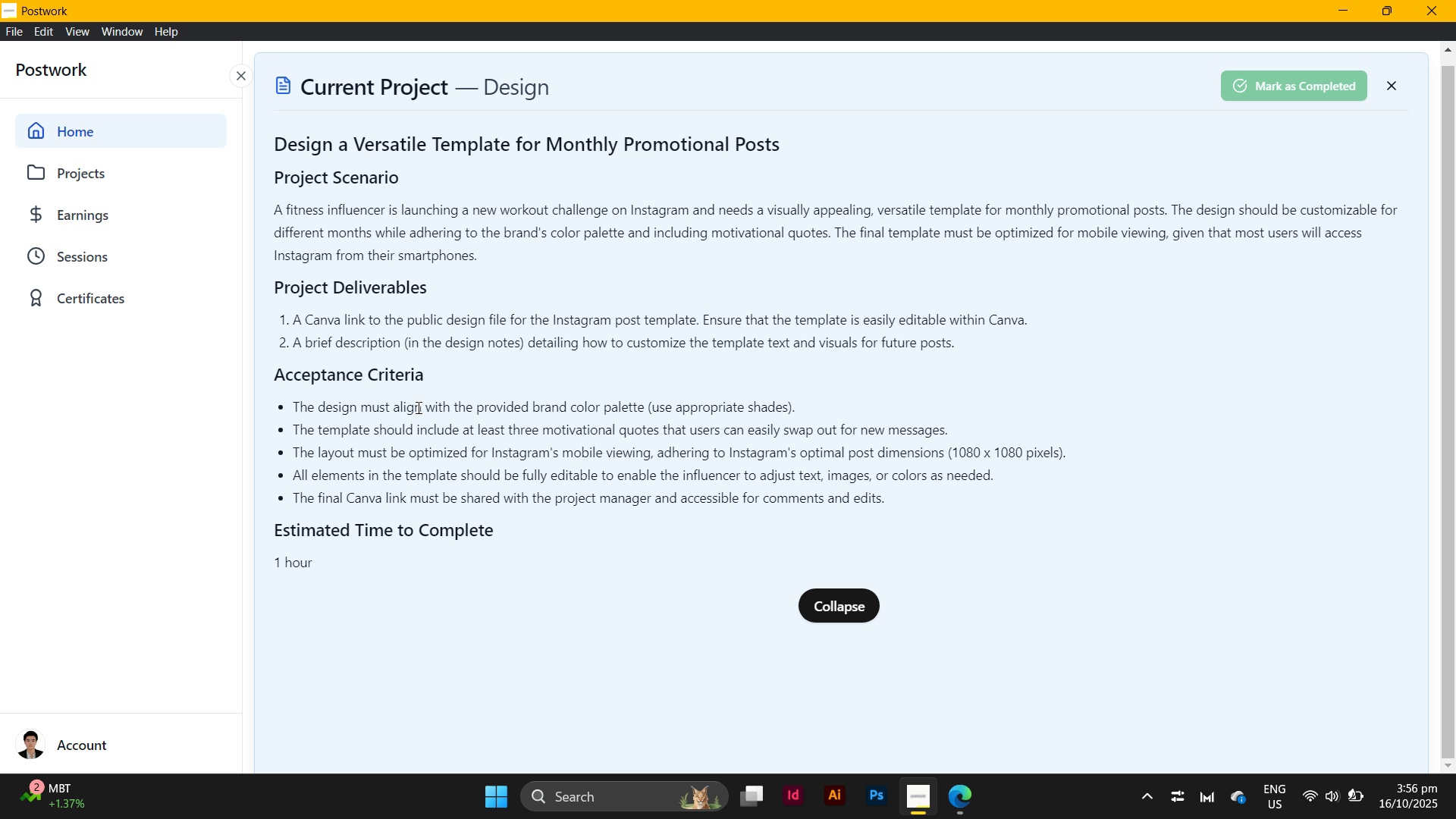 
scroll: coordinate [513, 465], scroll_direction: down, amount: 5.0
 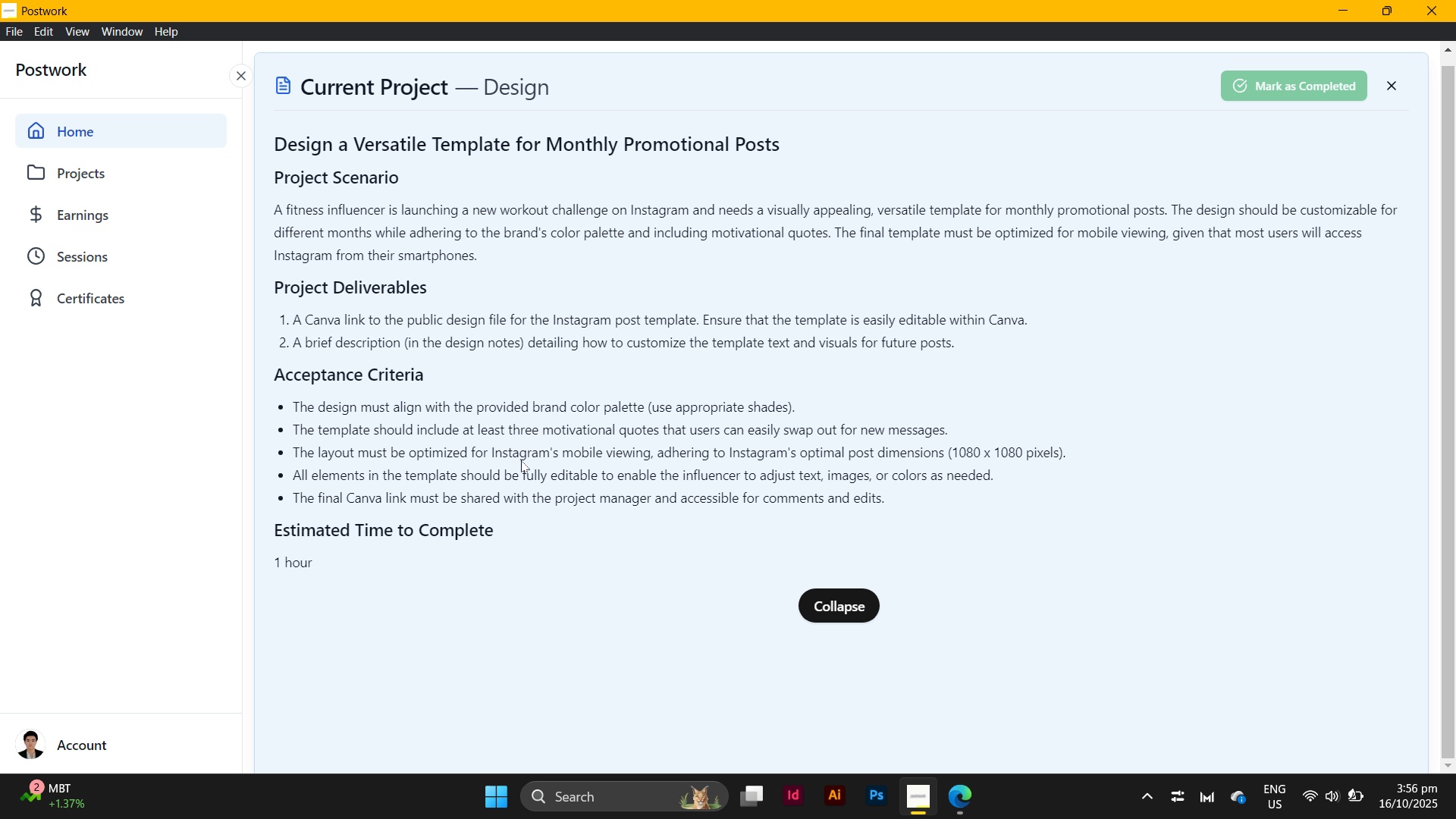 
wait(13.86)
 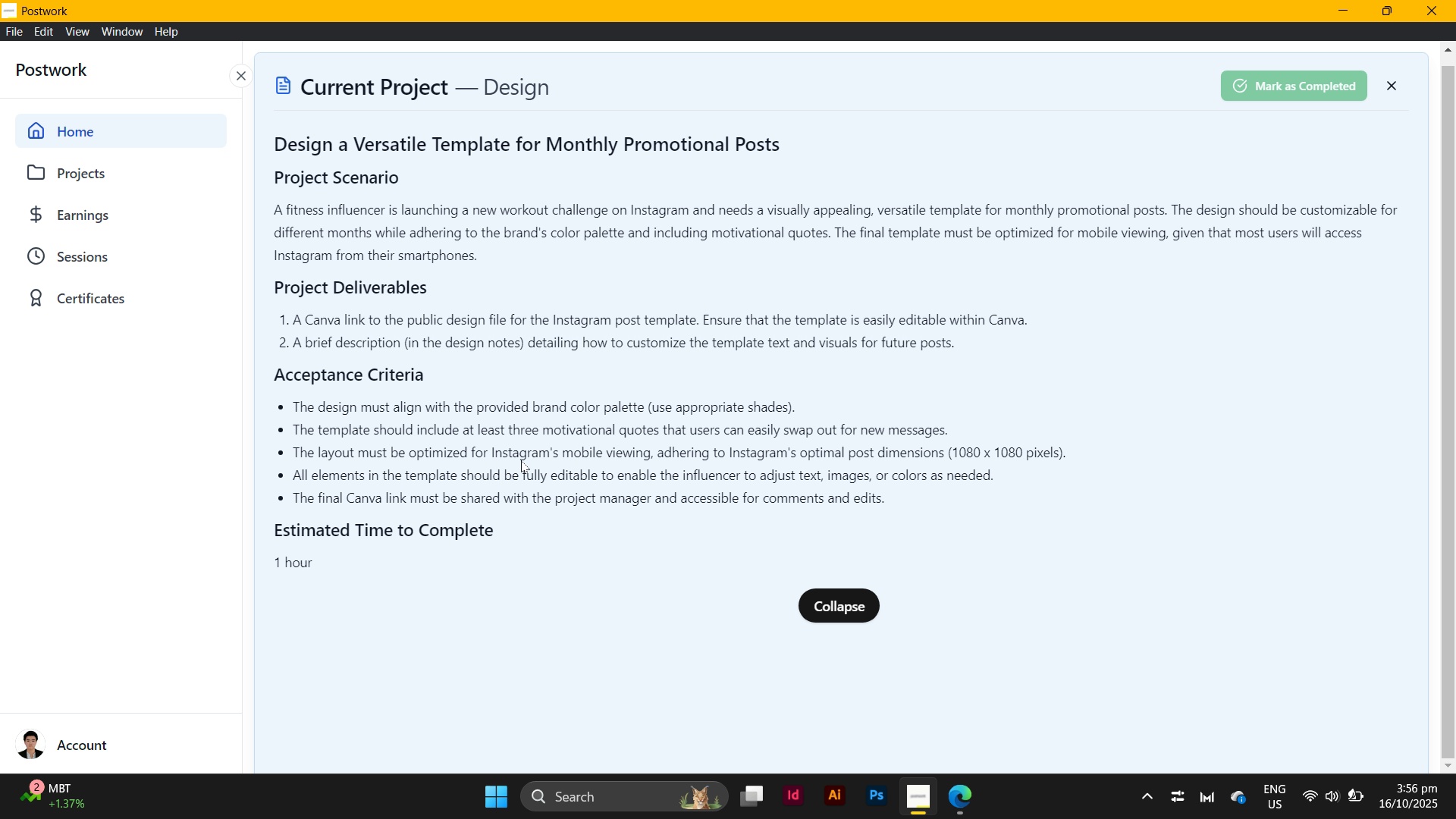 
left_click_drag(start_coordinate=[550, 322], to_coordinate=[639, 325])
 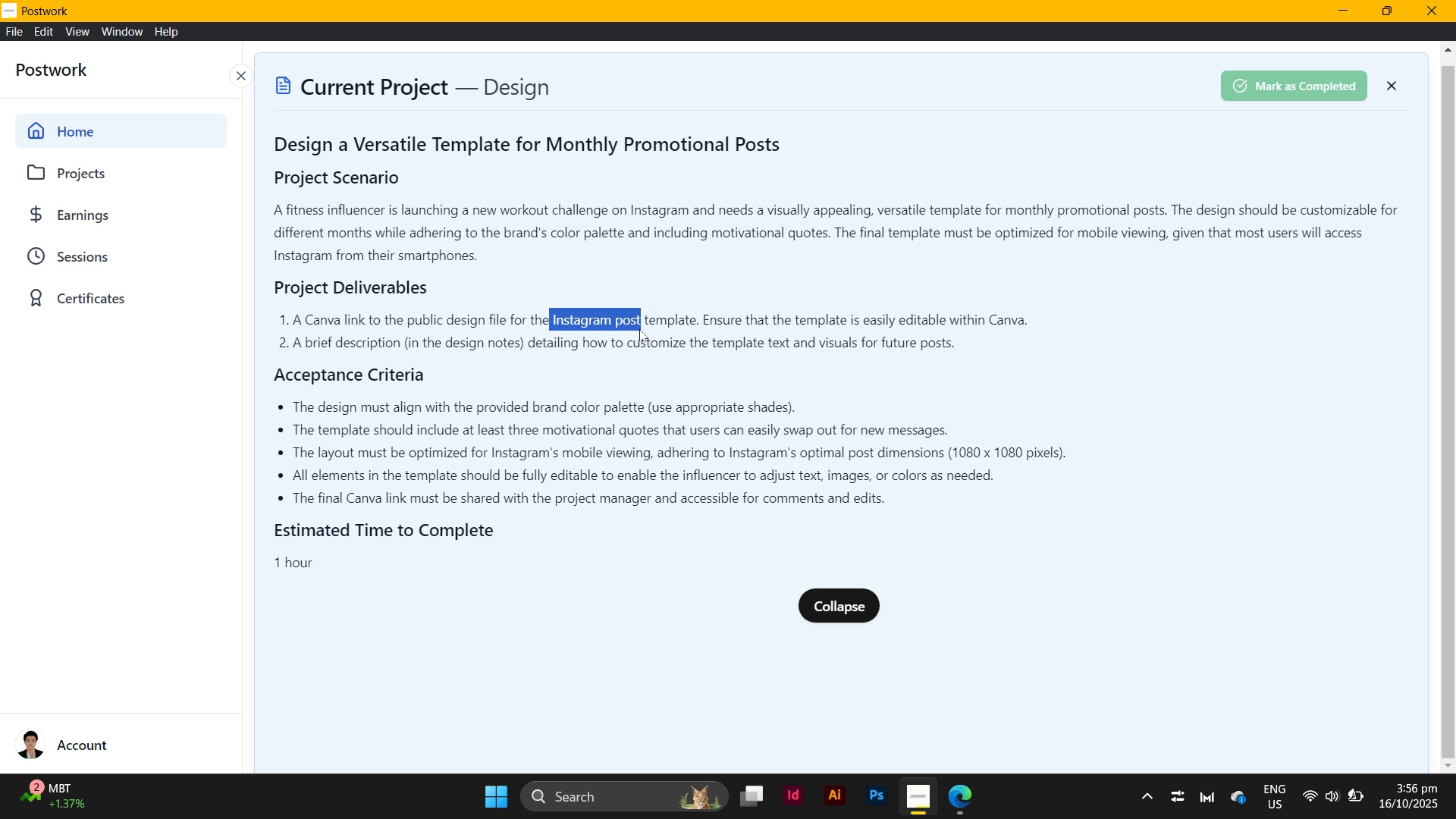 
key(Control+ControlLeft)
 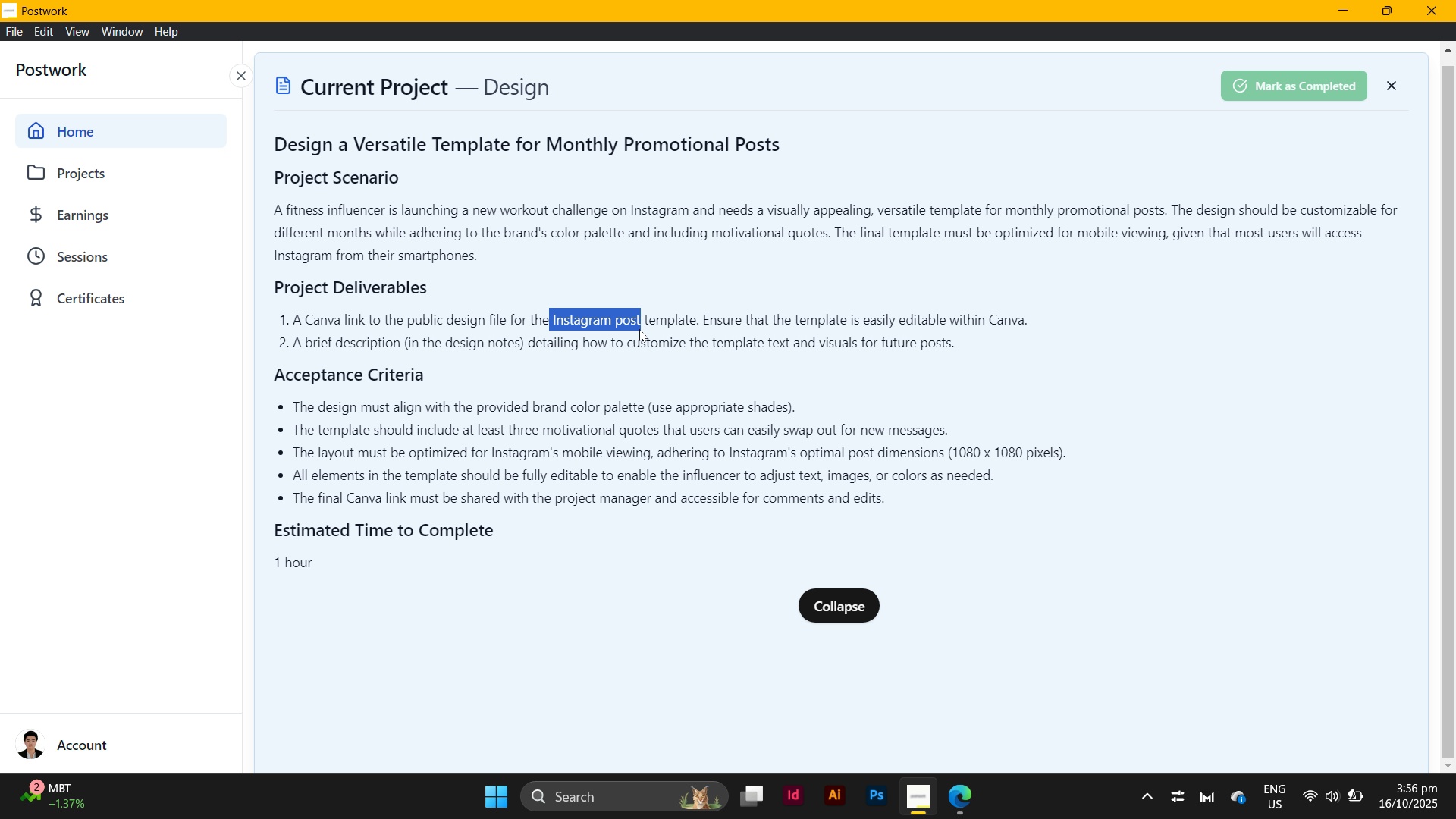 
key(Control+C)
 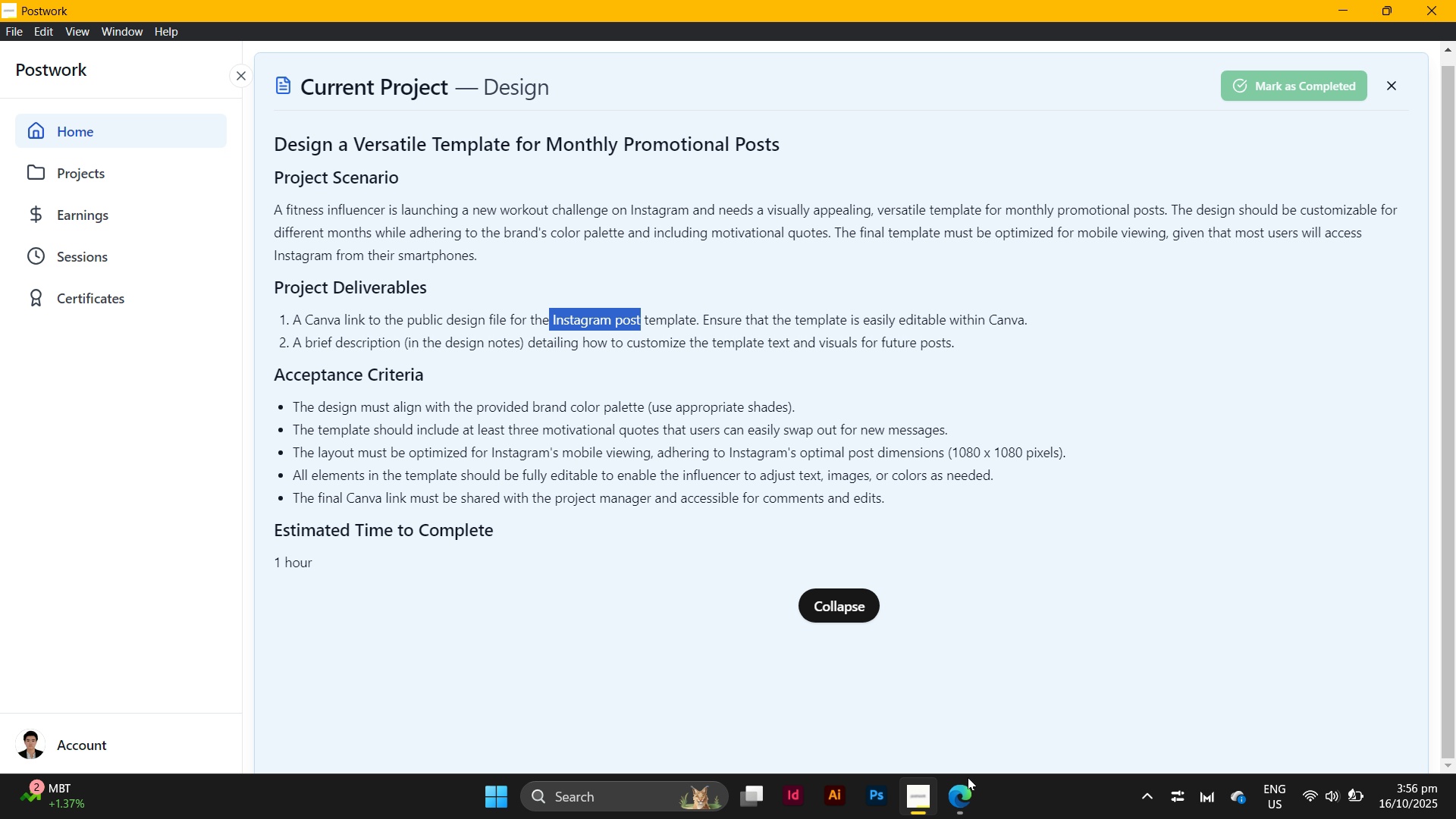 
left_click([981, 791])
 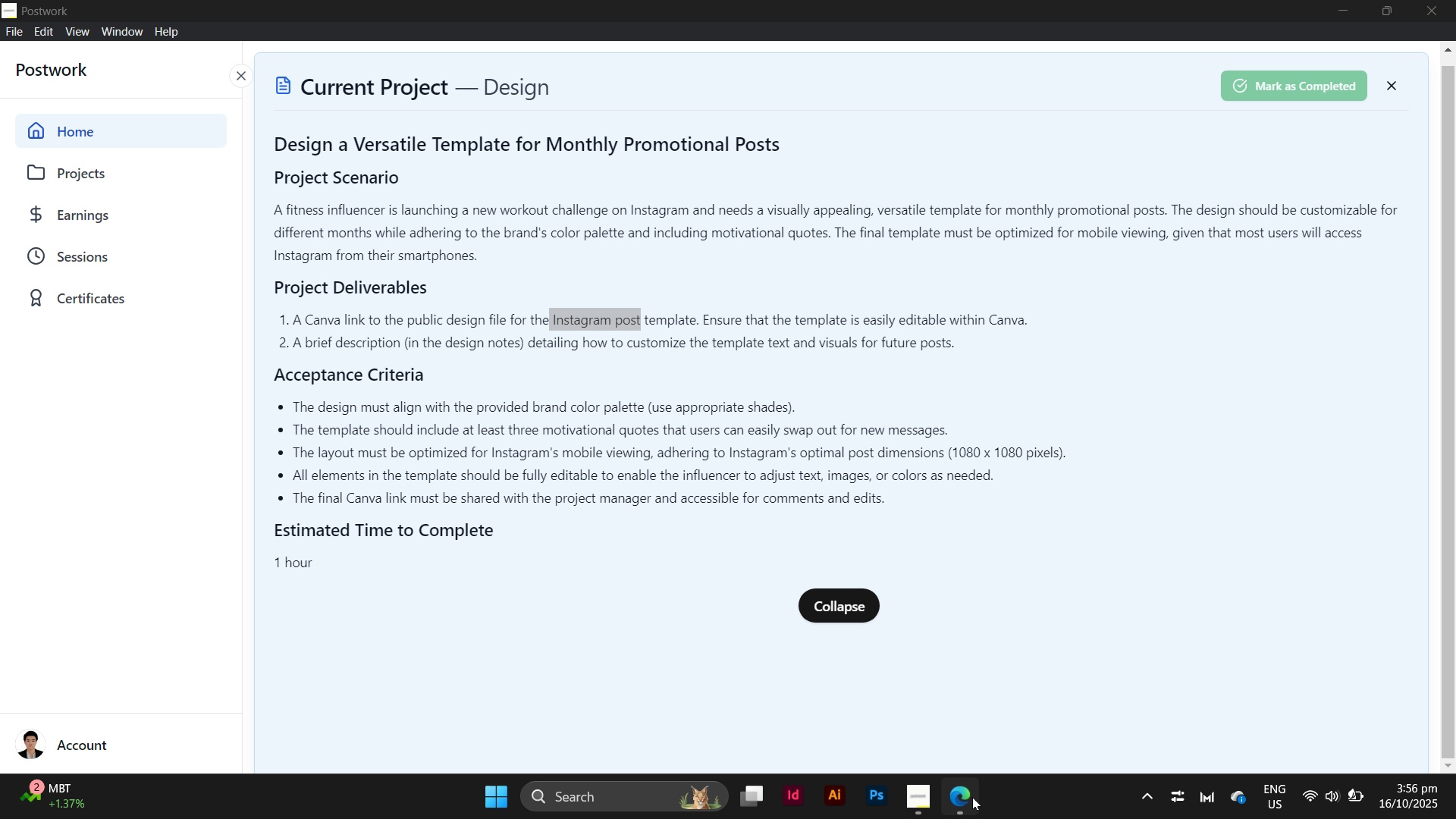 
left_click([972, 797])
 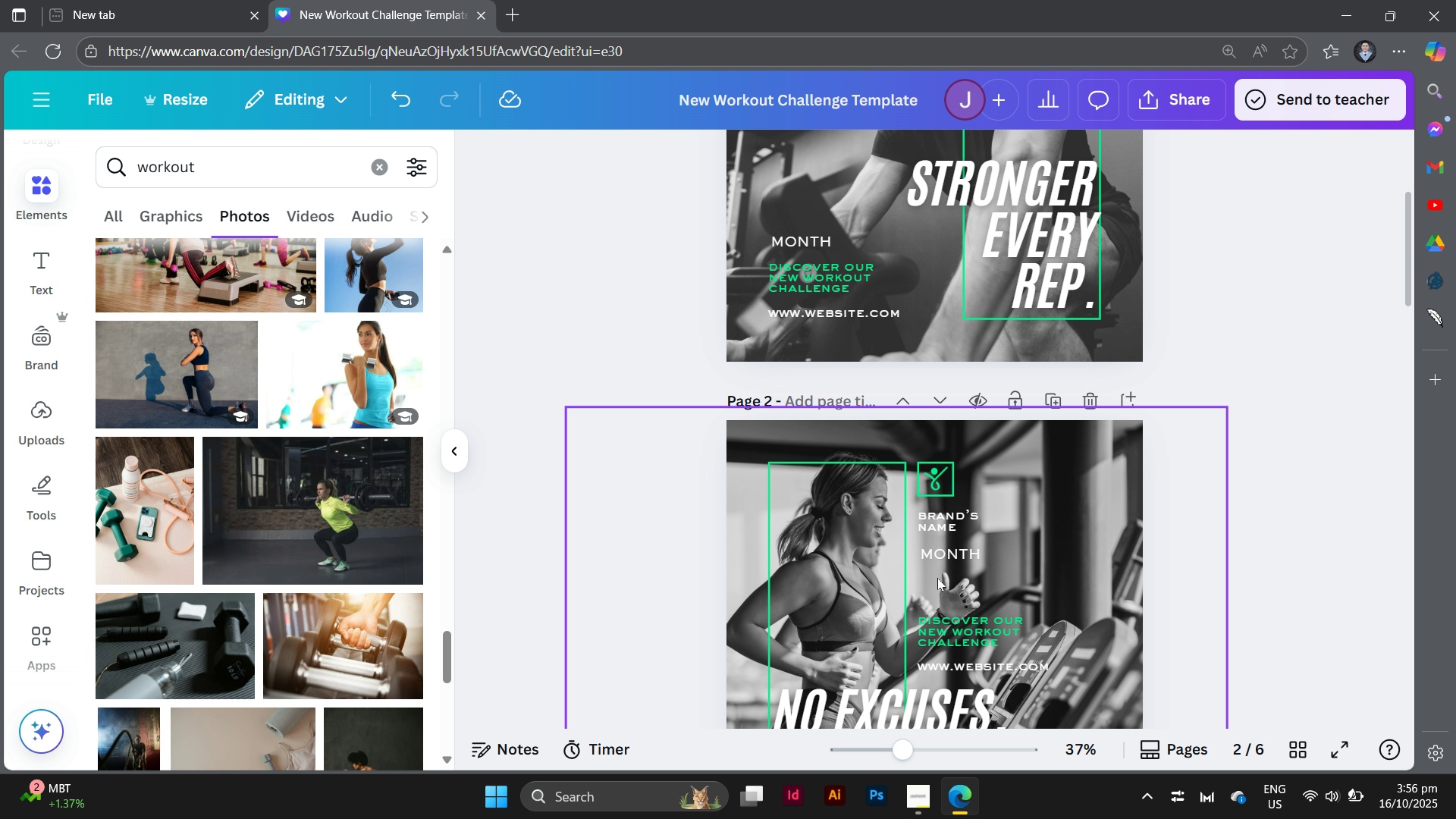 
scroll: coordinate [937, 579], scroll_direction: up, amount: 5.0
 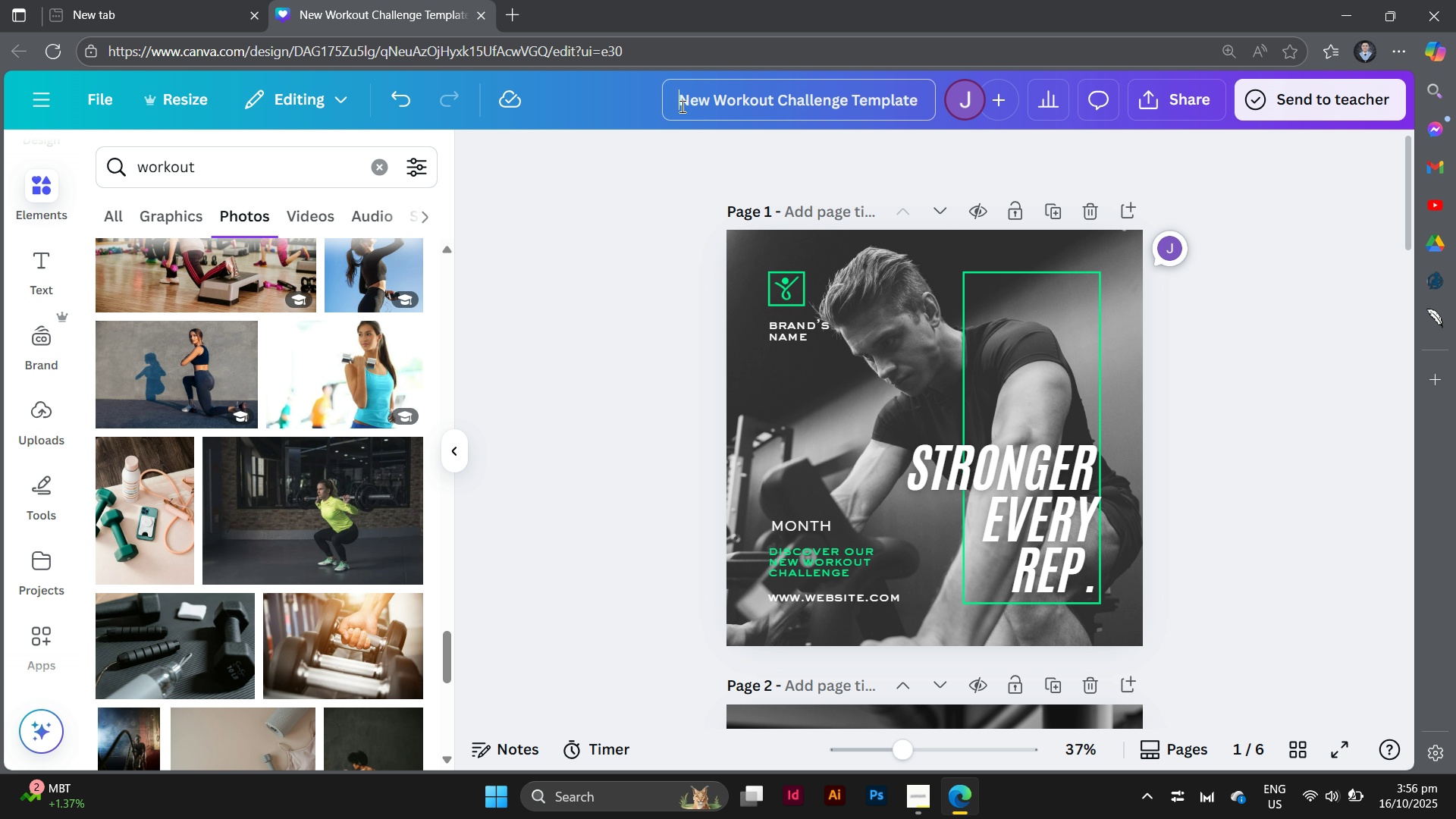 
left_click([681, 106])
 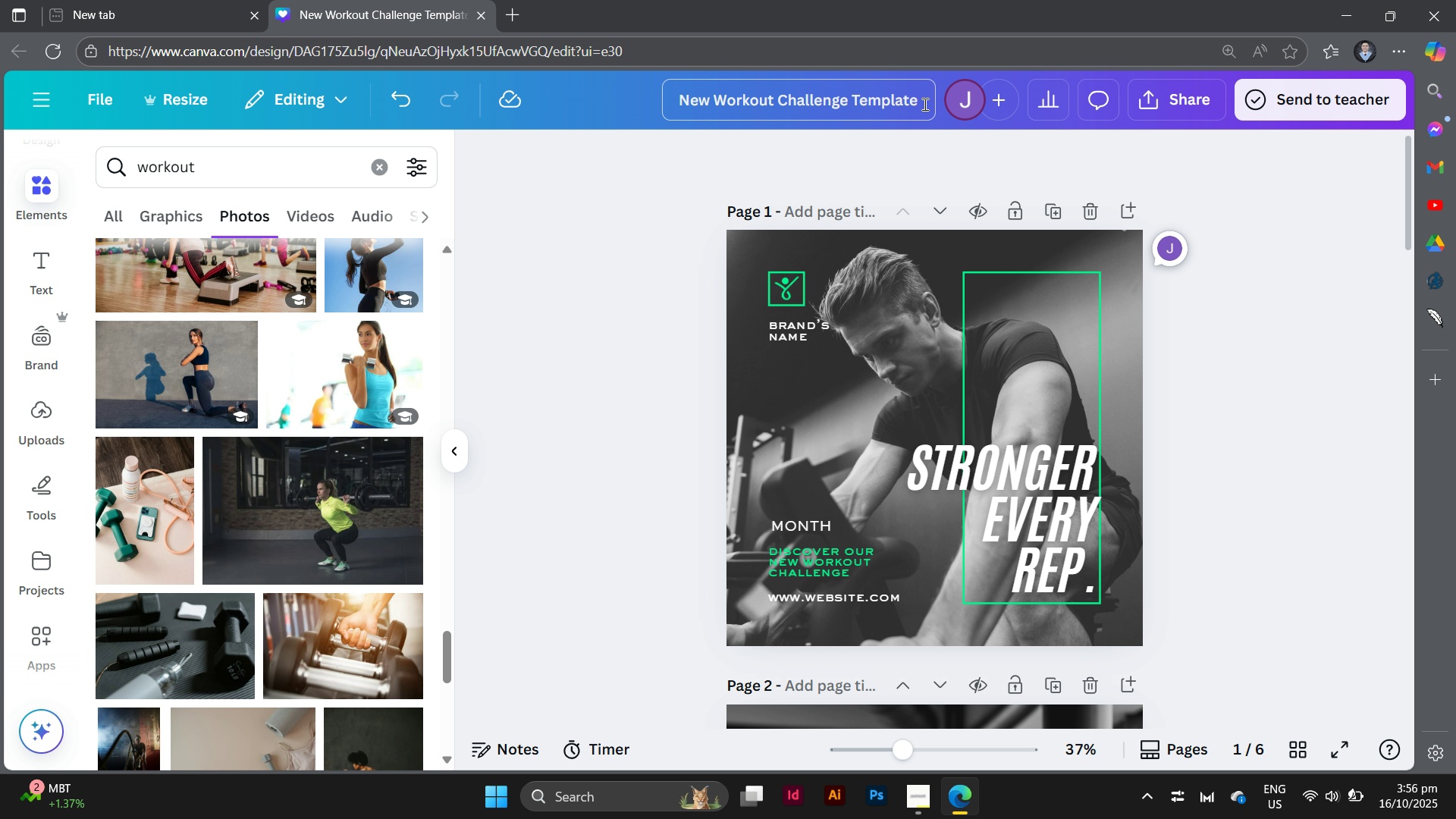 
key(Control+V)
 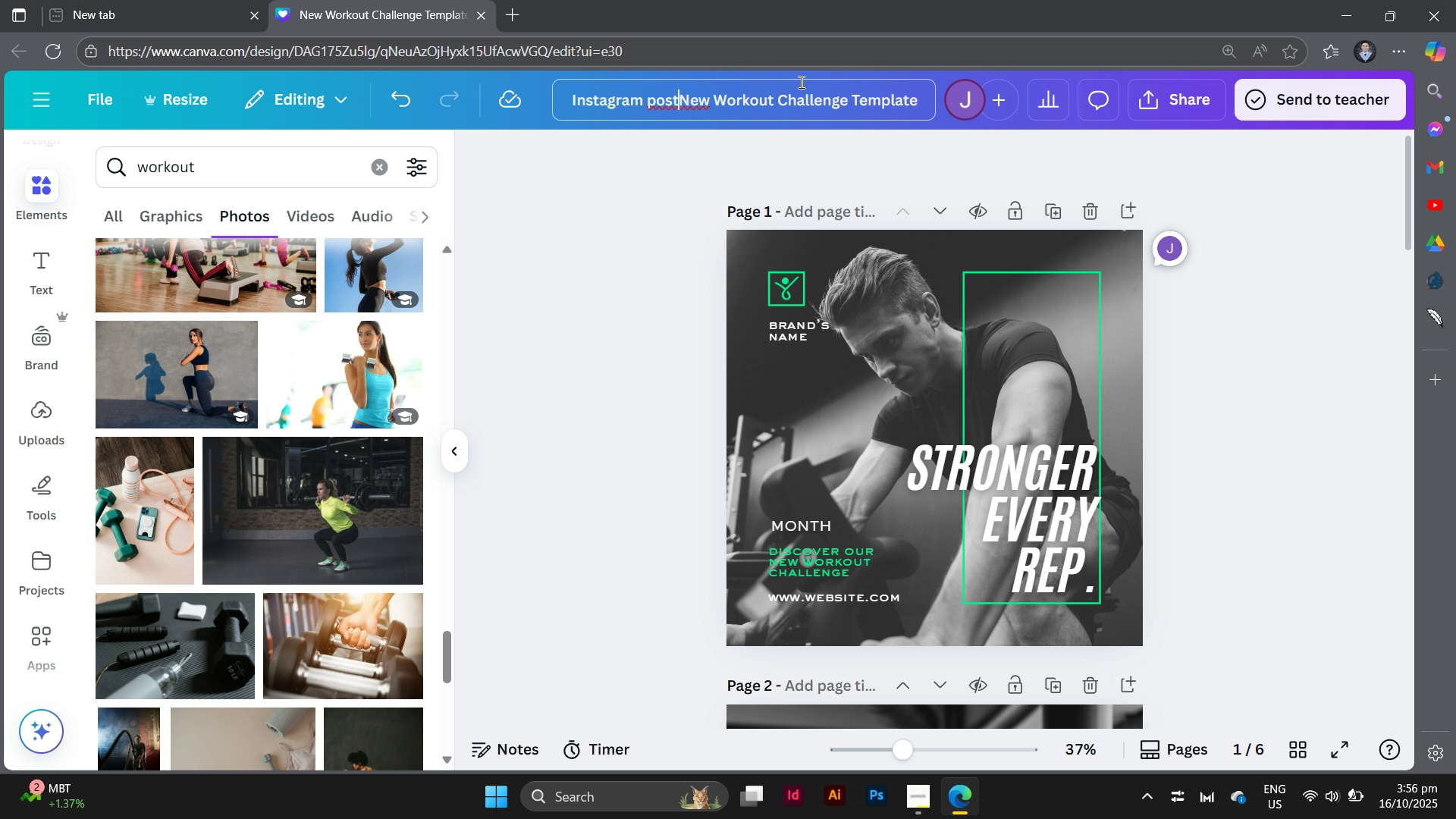 
key(Space)
 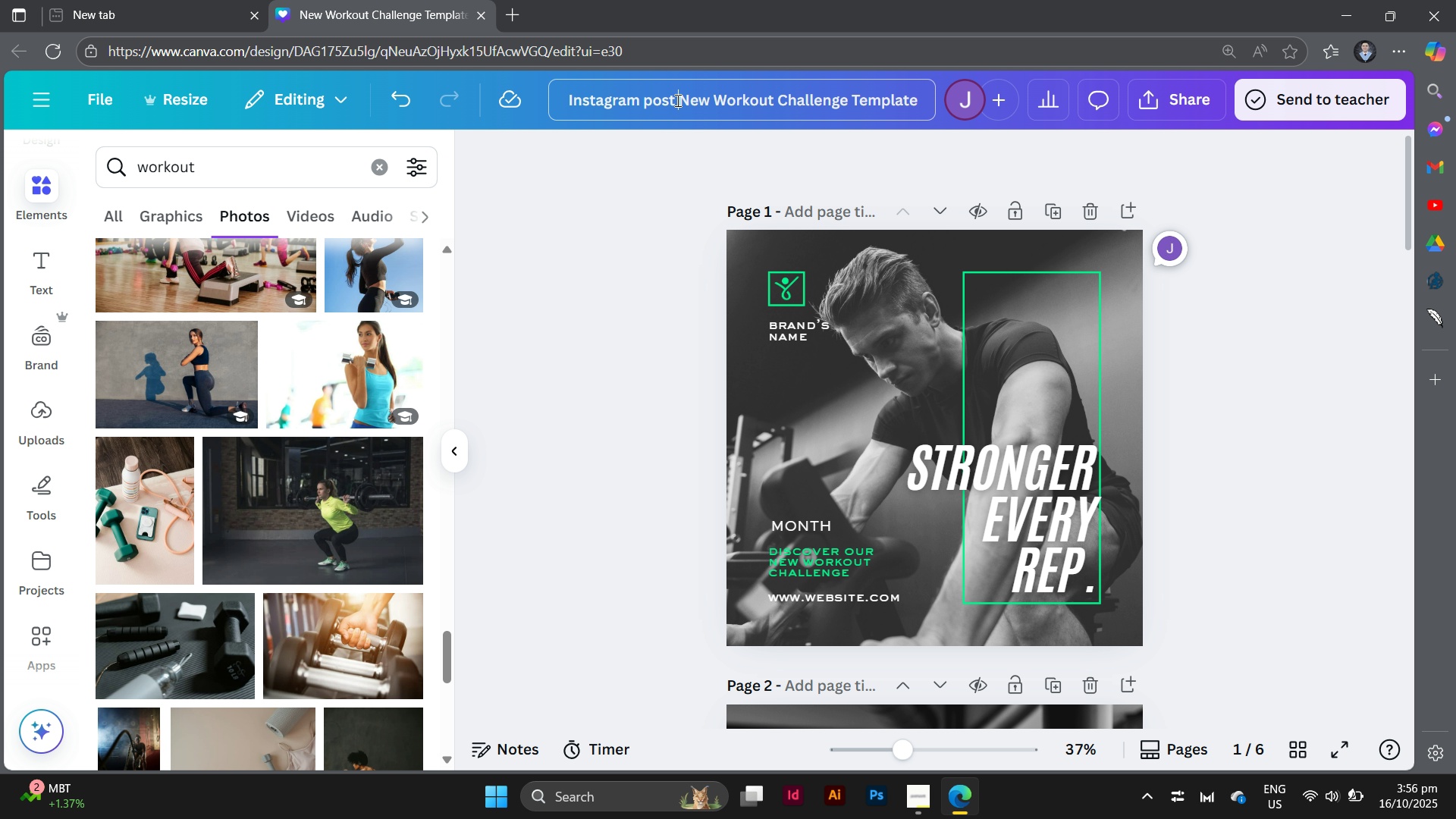 
key(Shift+9)
 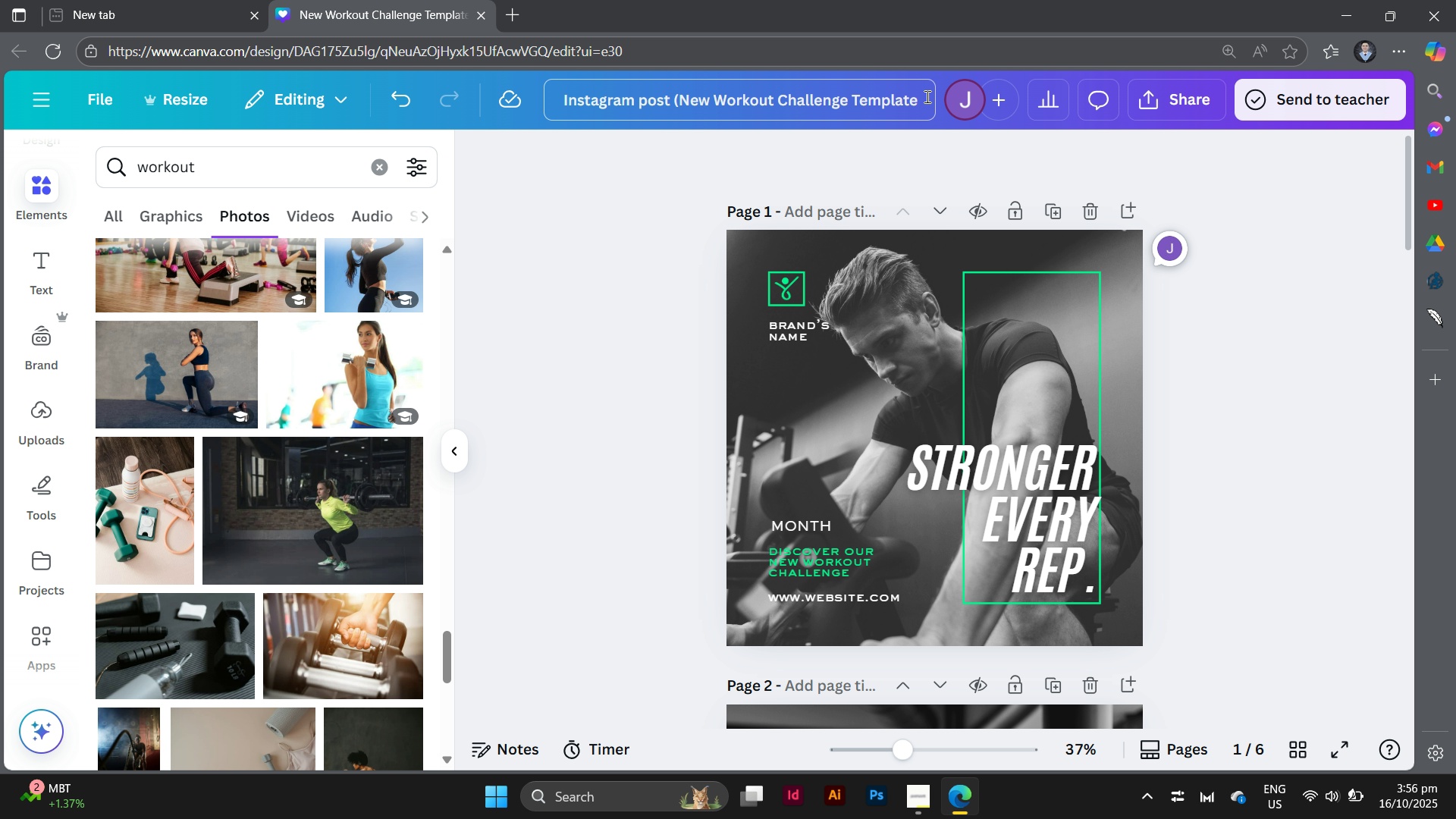 
left_click([919, 97])
 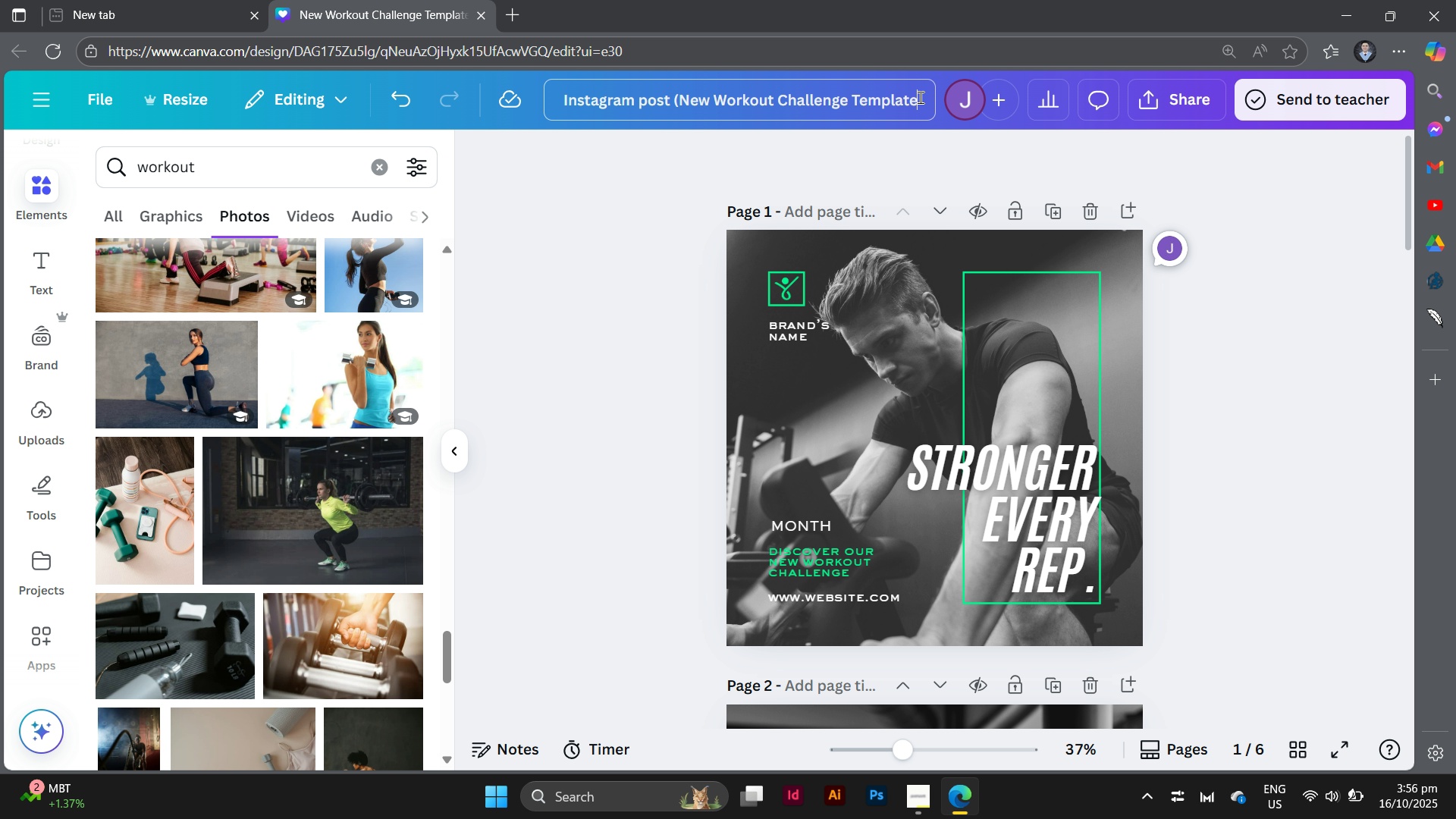 
key(Shift+ShiftLeft)
 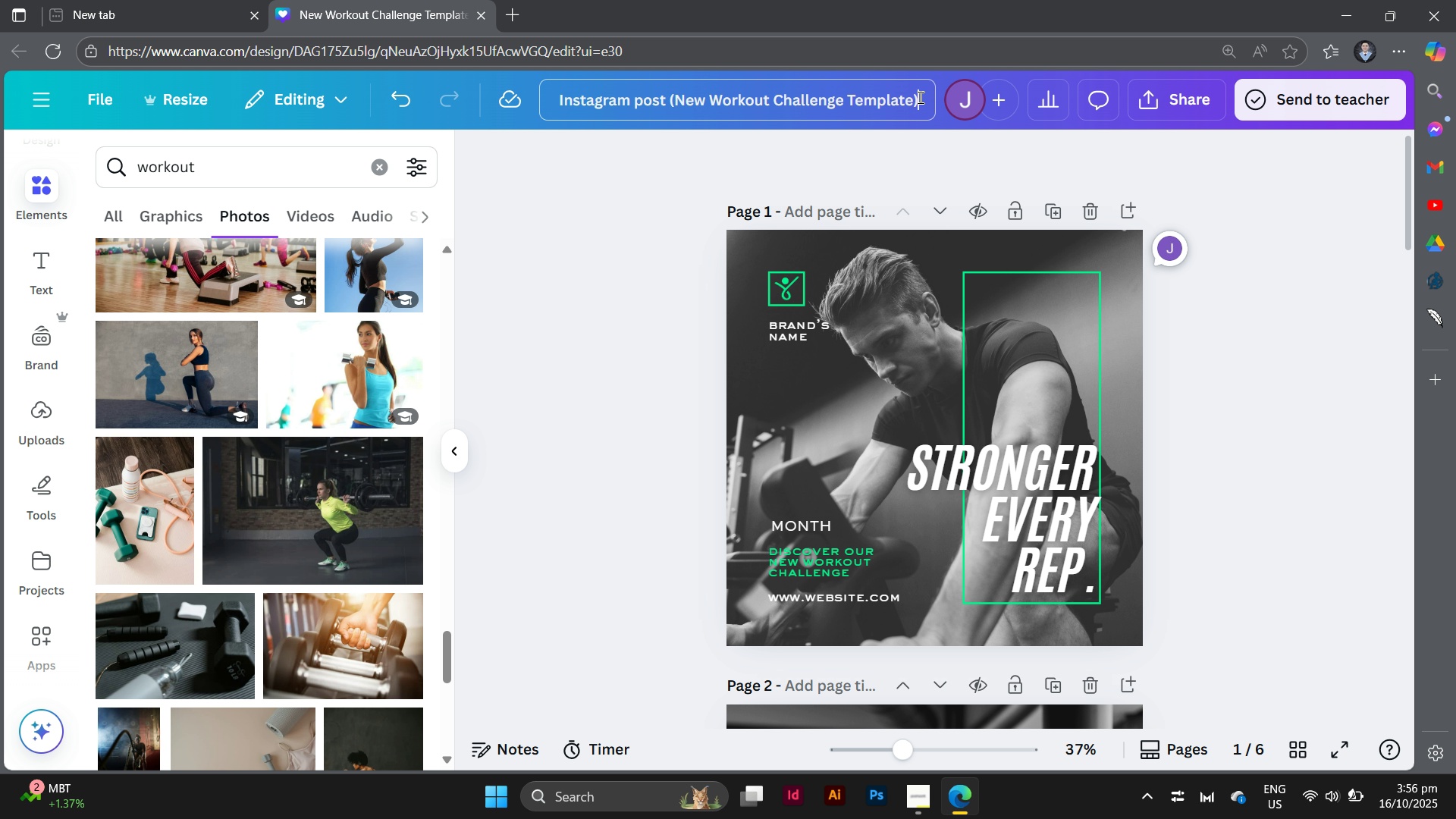 
key(Shift+0)
 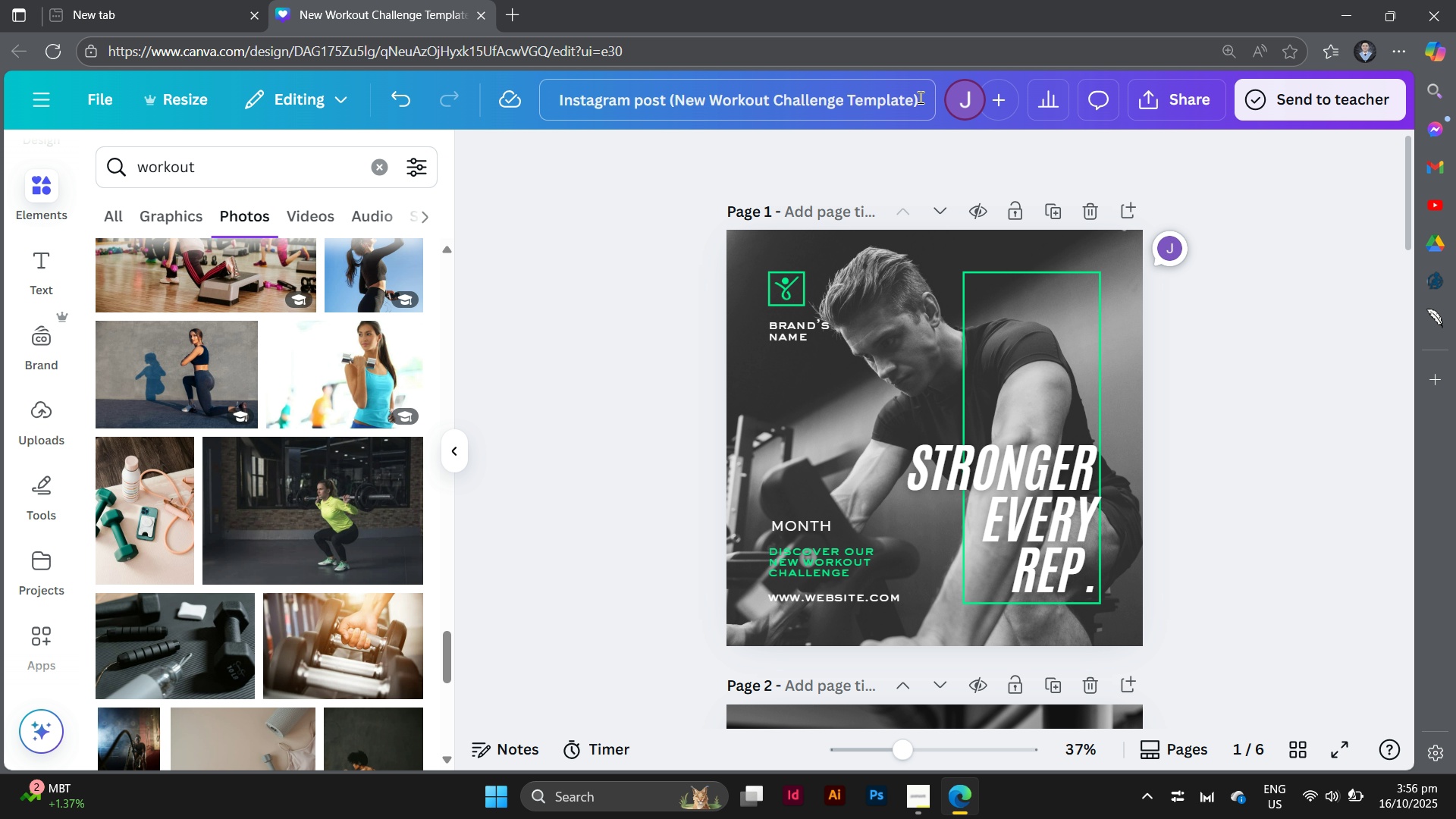 
key(Enter)
 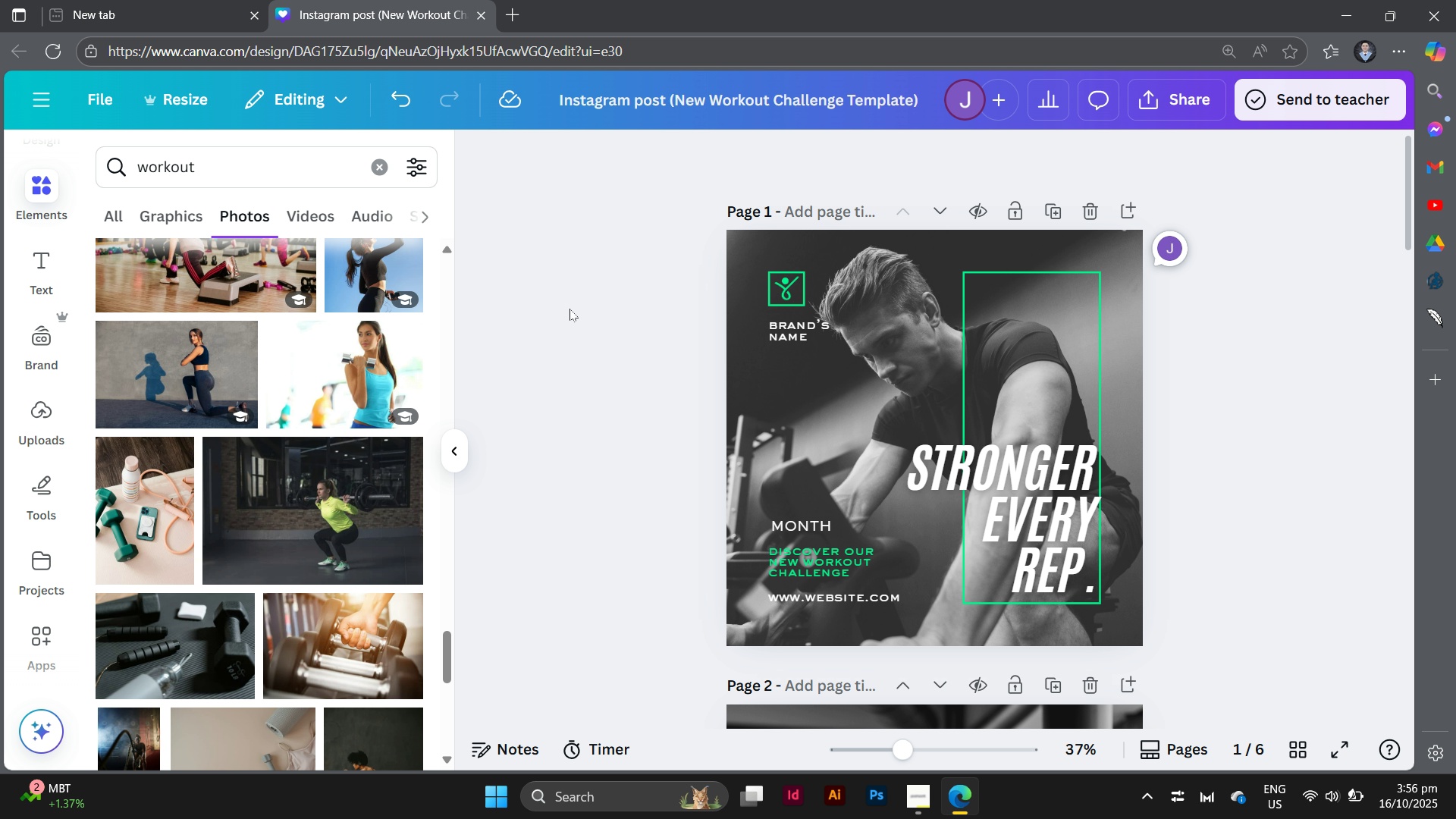 
left_click([554, 315])
 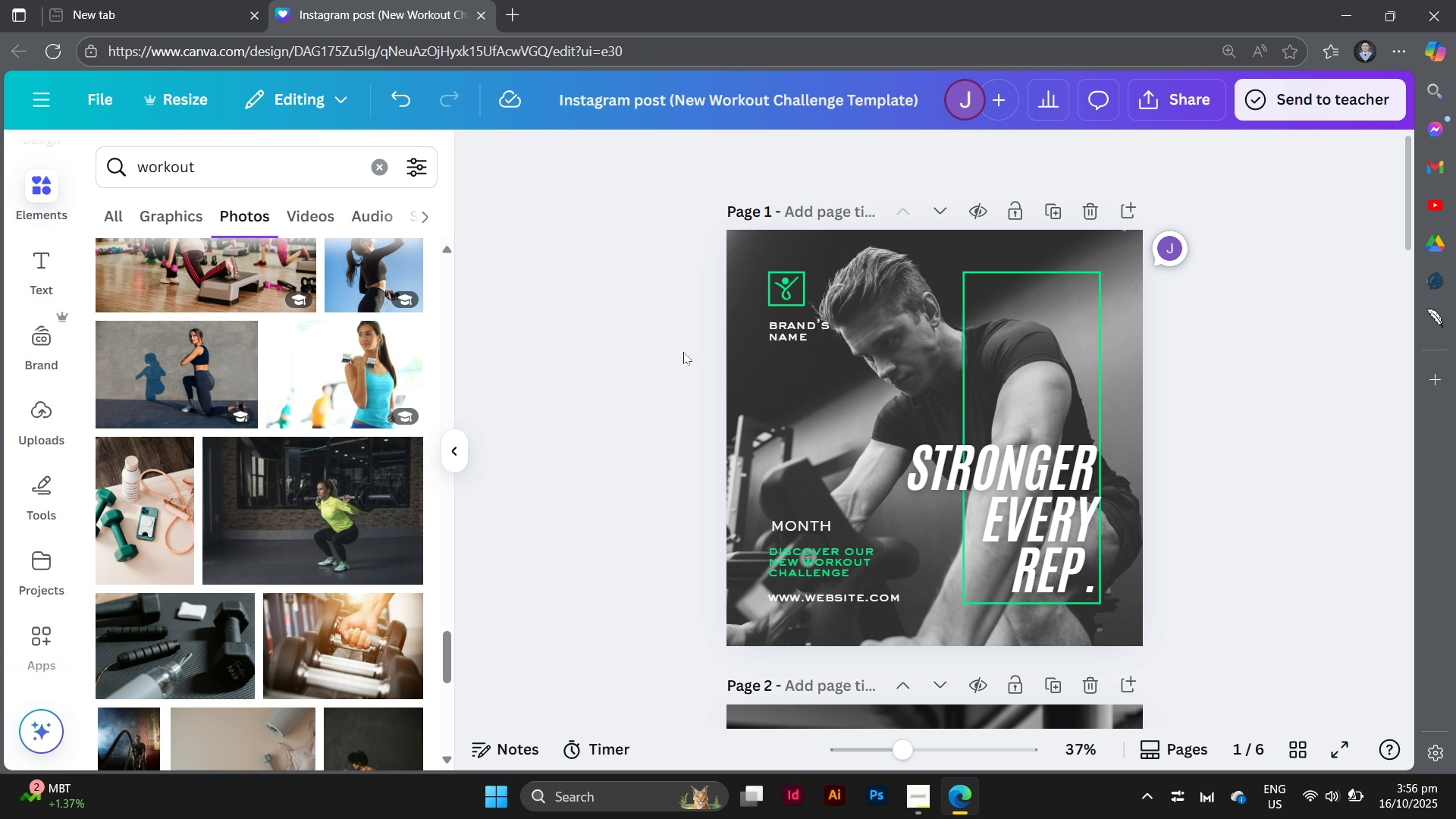 
scroll: coordinate [694, 302], scroll_direction: down, amount: 38.0
 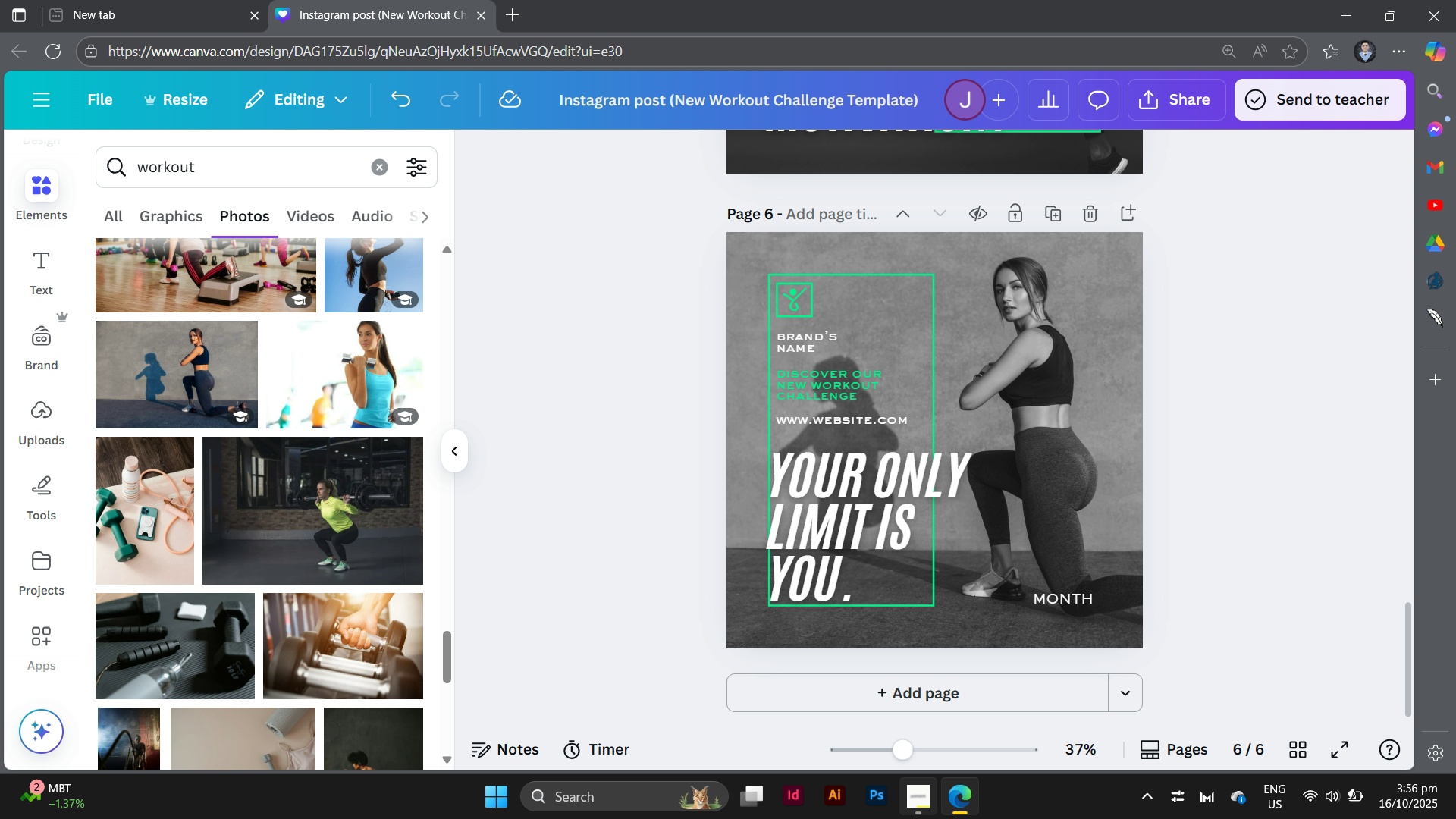 
left_click([934, 792])